 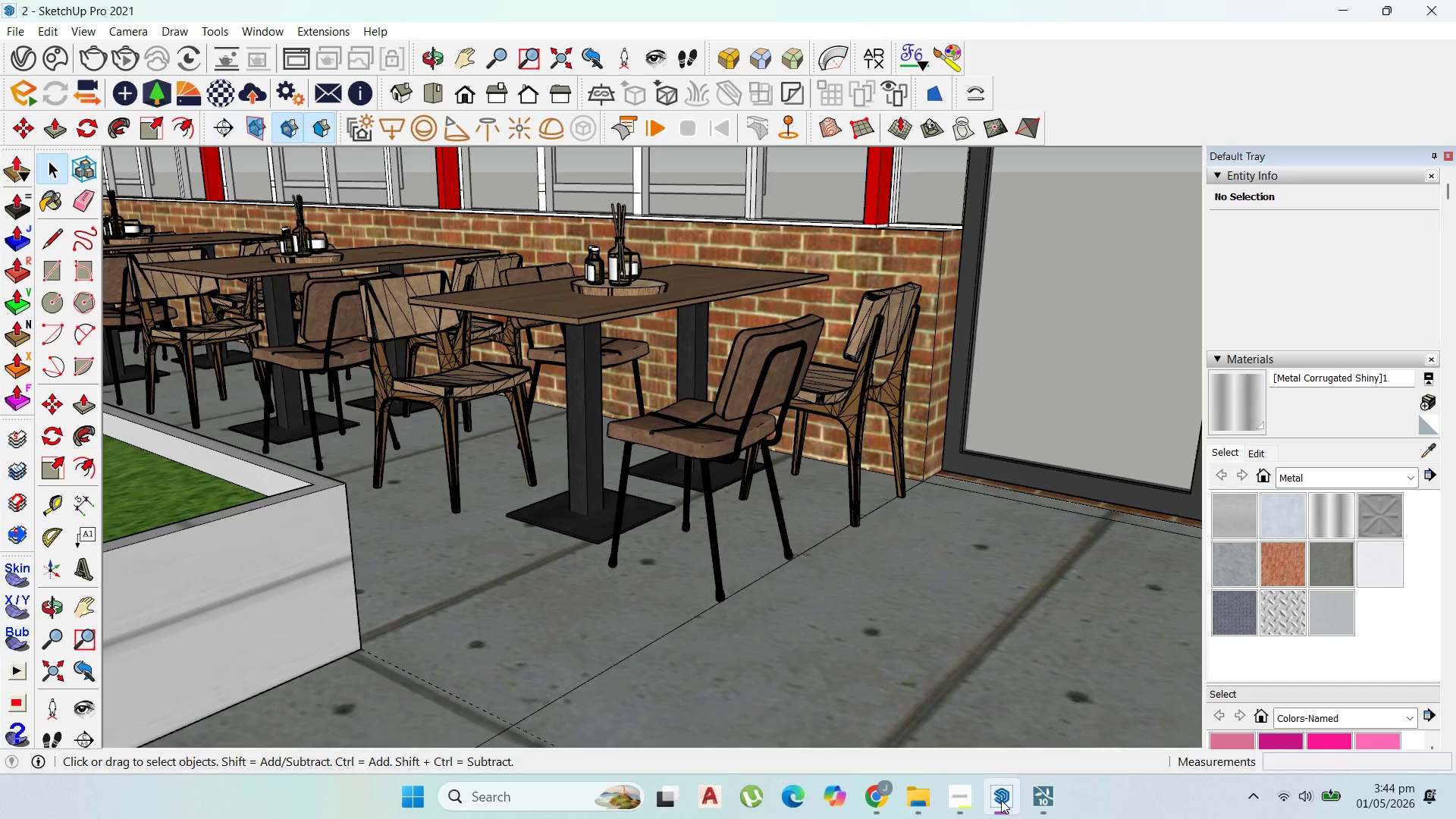 
scroll: coordinate [437, 413], scroll_direction: down, amount: 15.0
 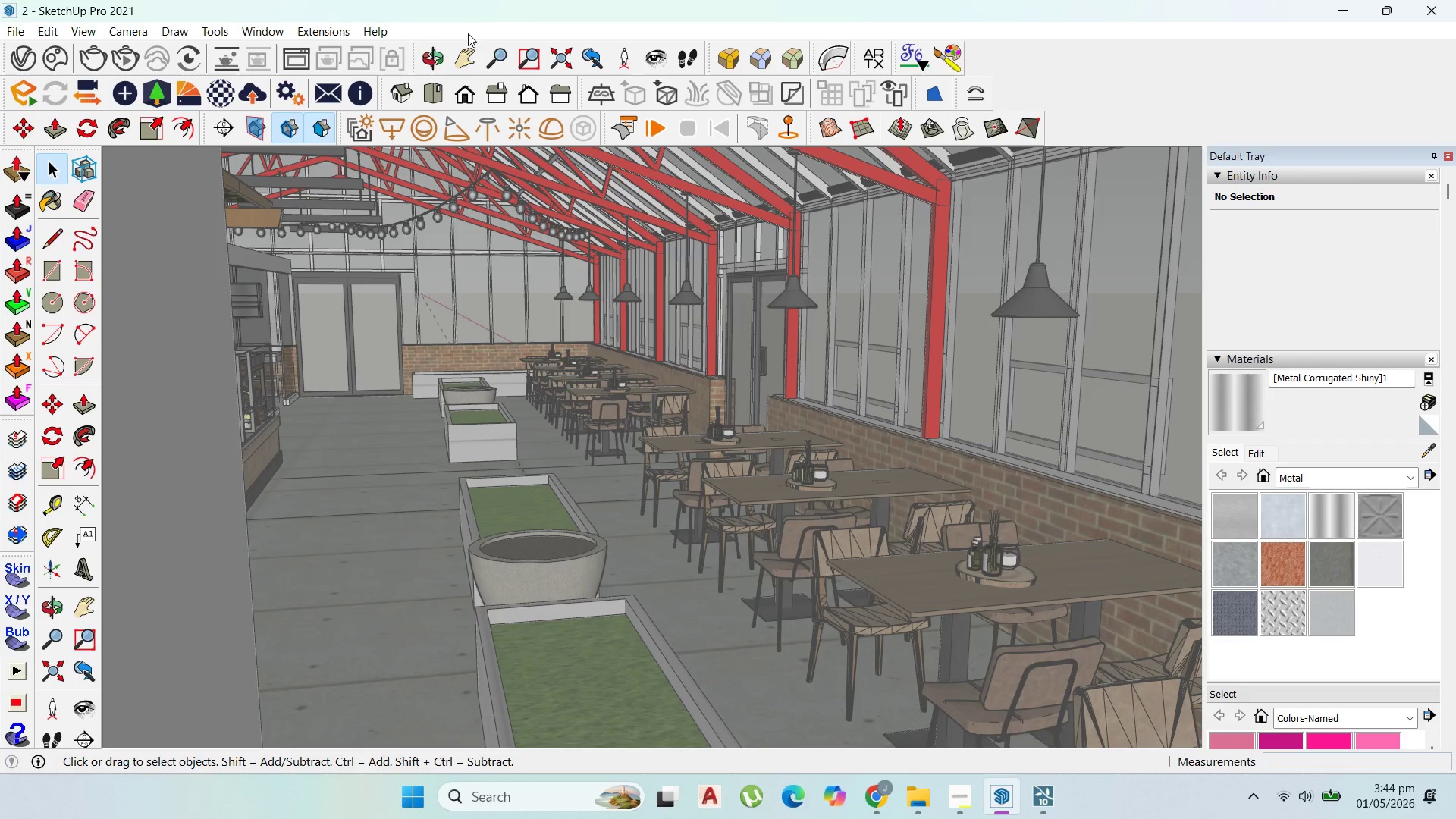 
left_click([466, 46])
 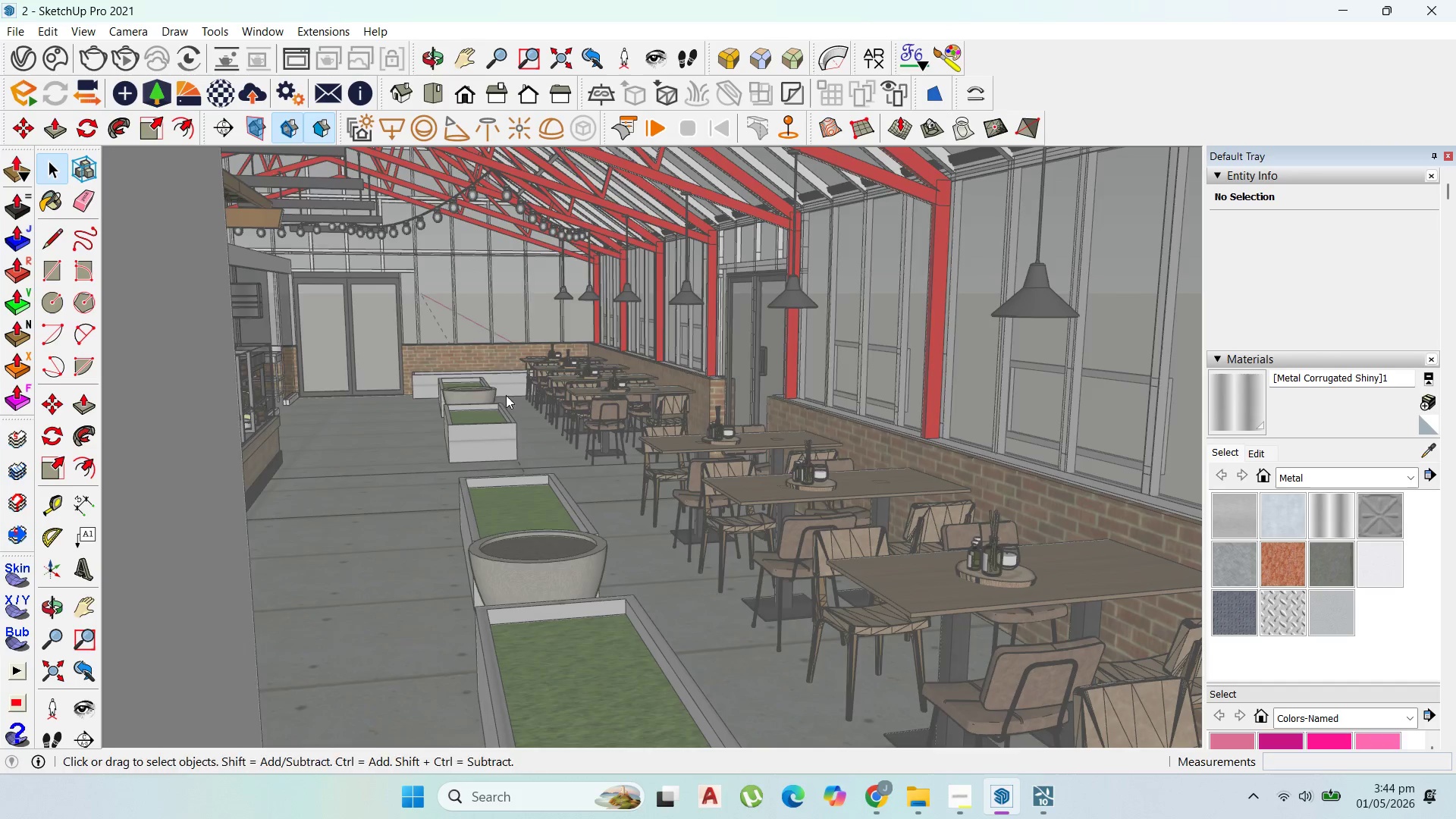 
scroll: coordinate [607, 613], scroll_direction: up, amount: 17.0
 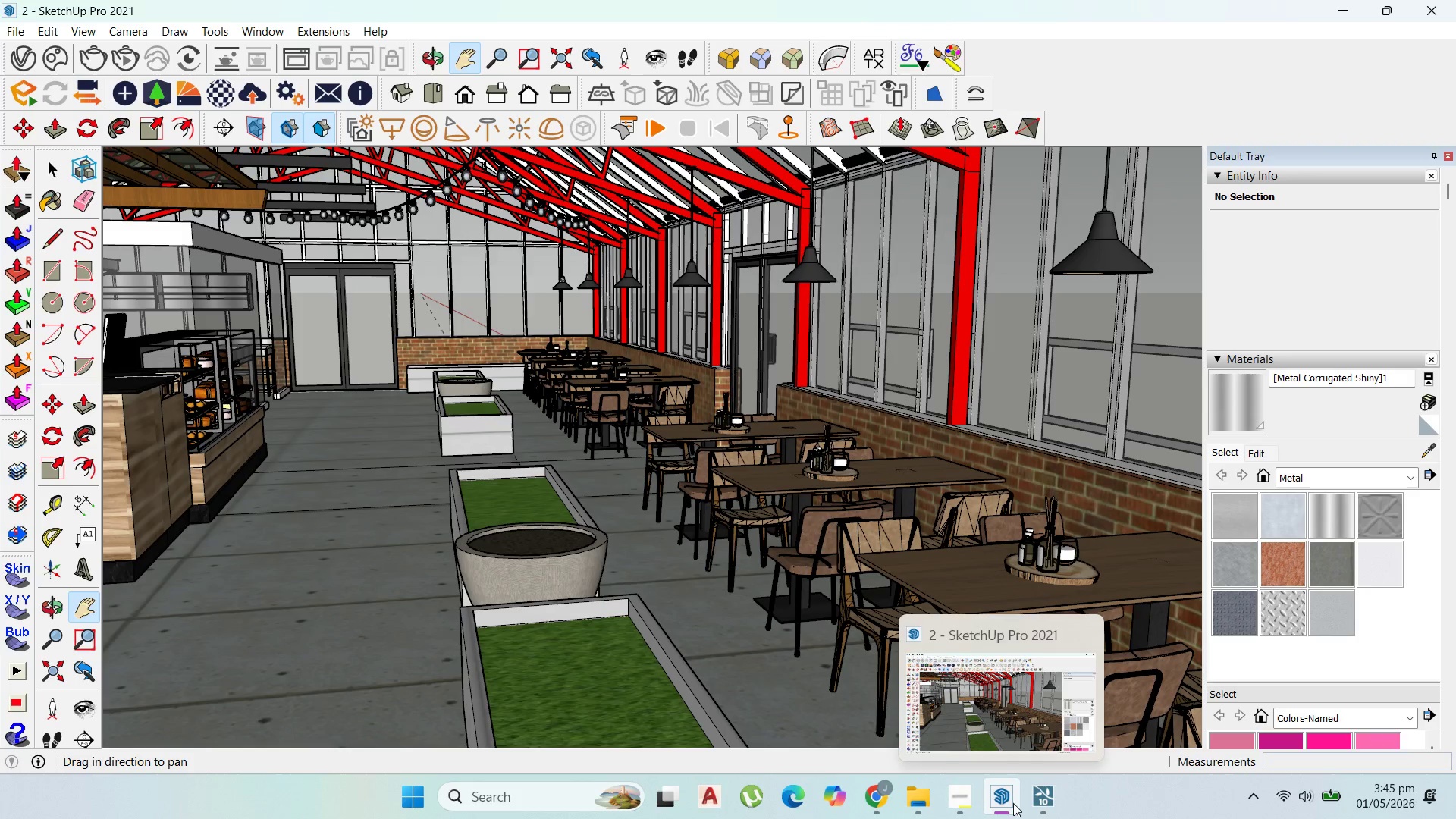 
left_click([1024, 808])